 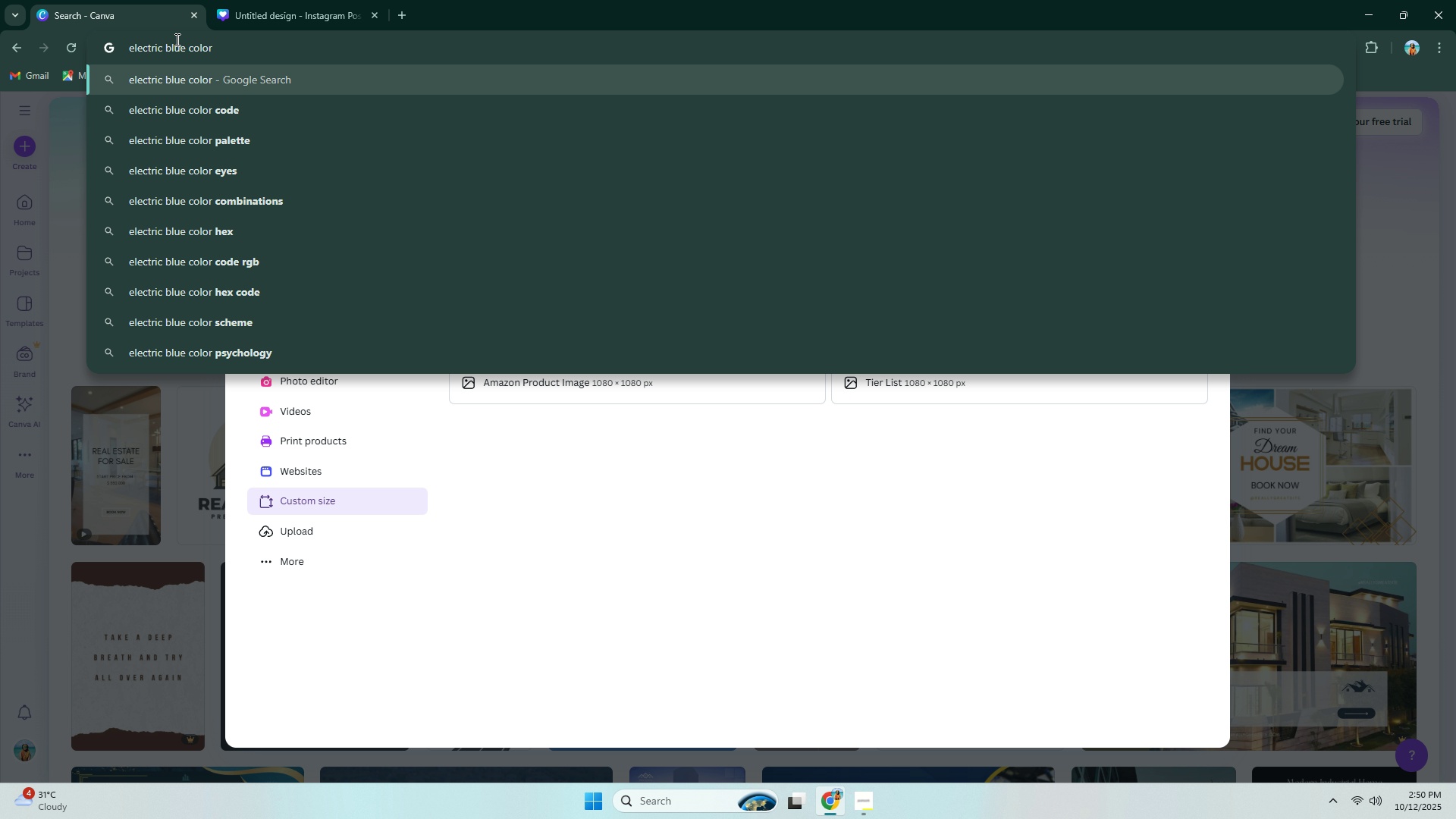 
key(ArrowDown)
 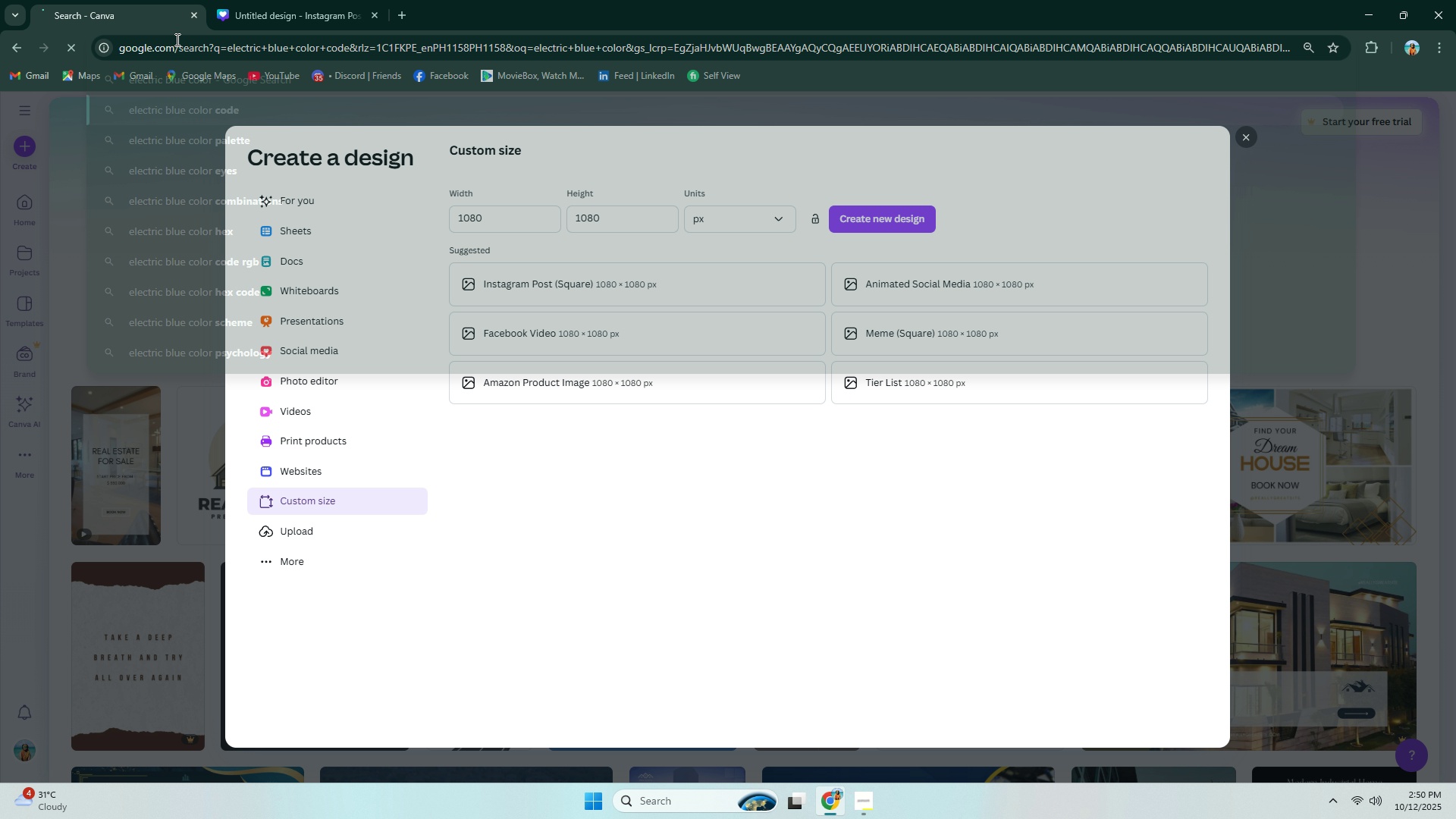 
key(Enter)
 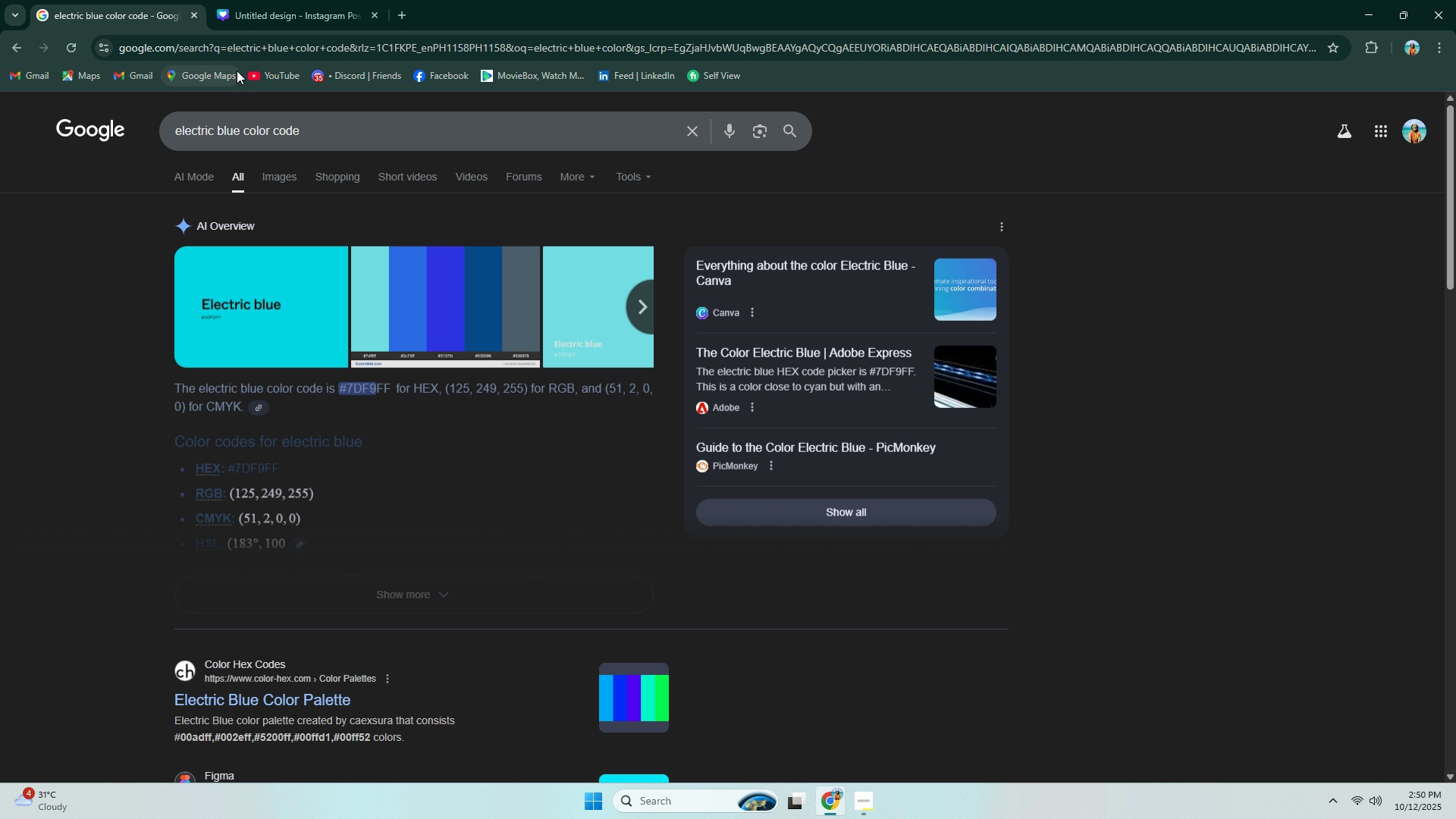 
left_click_drag(start_coordinate=[255, 0], to_coordinate=[110, 9])
 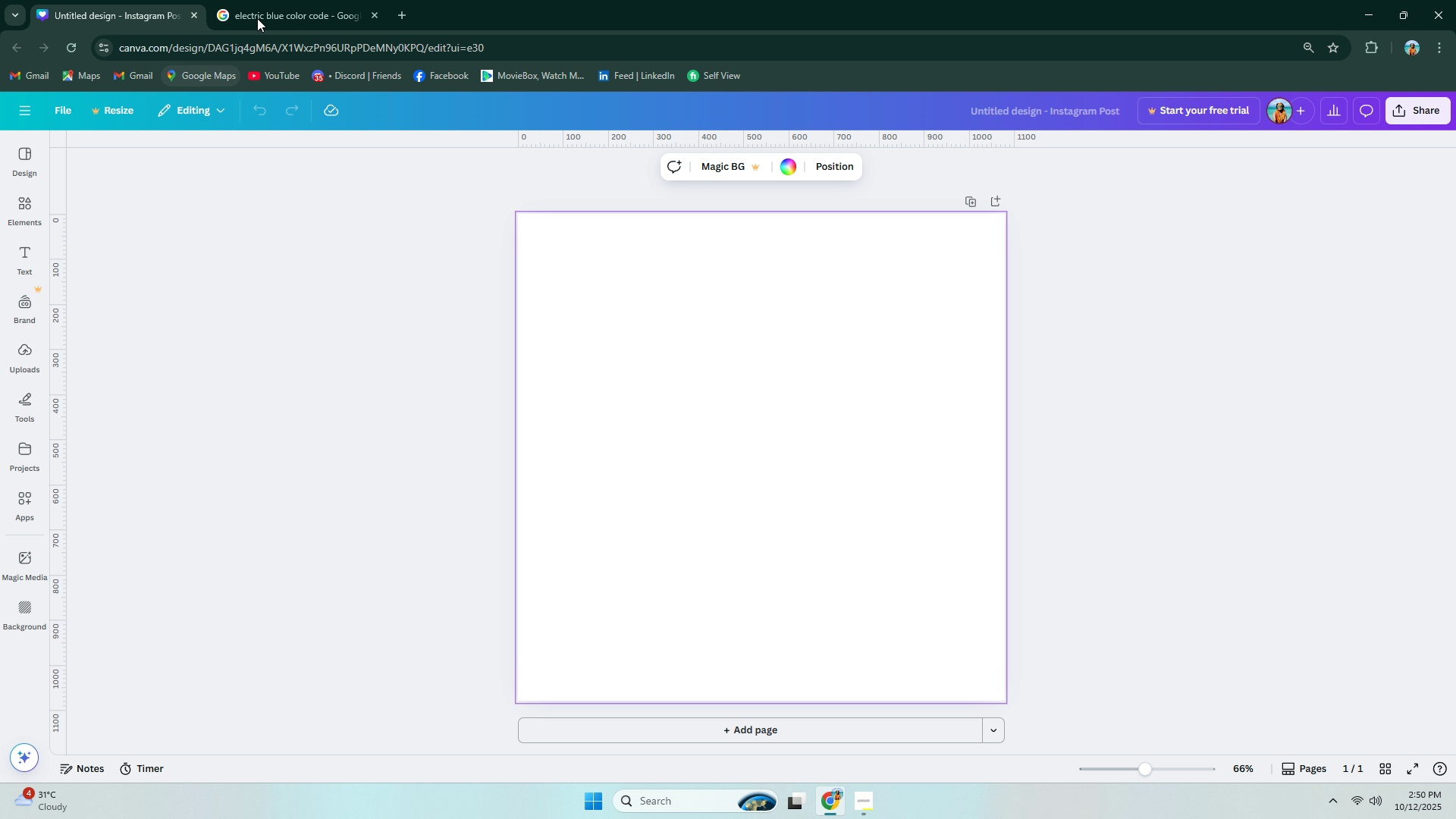 
left_click([272, 0])
 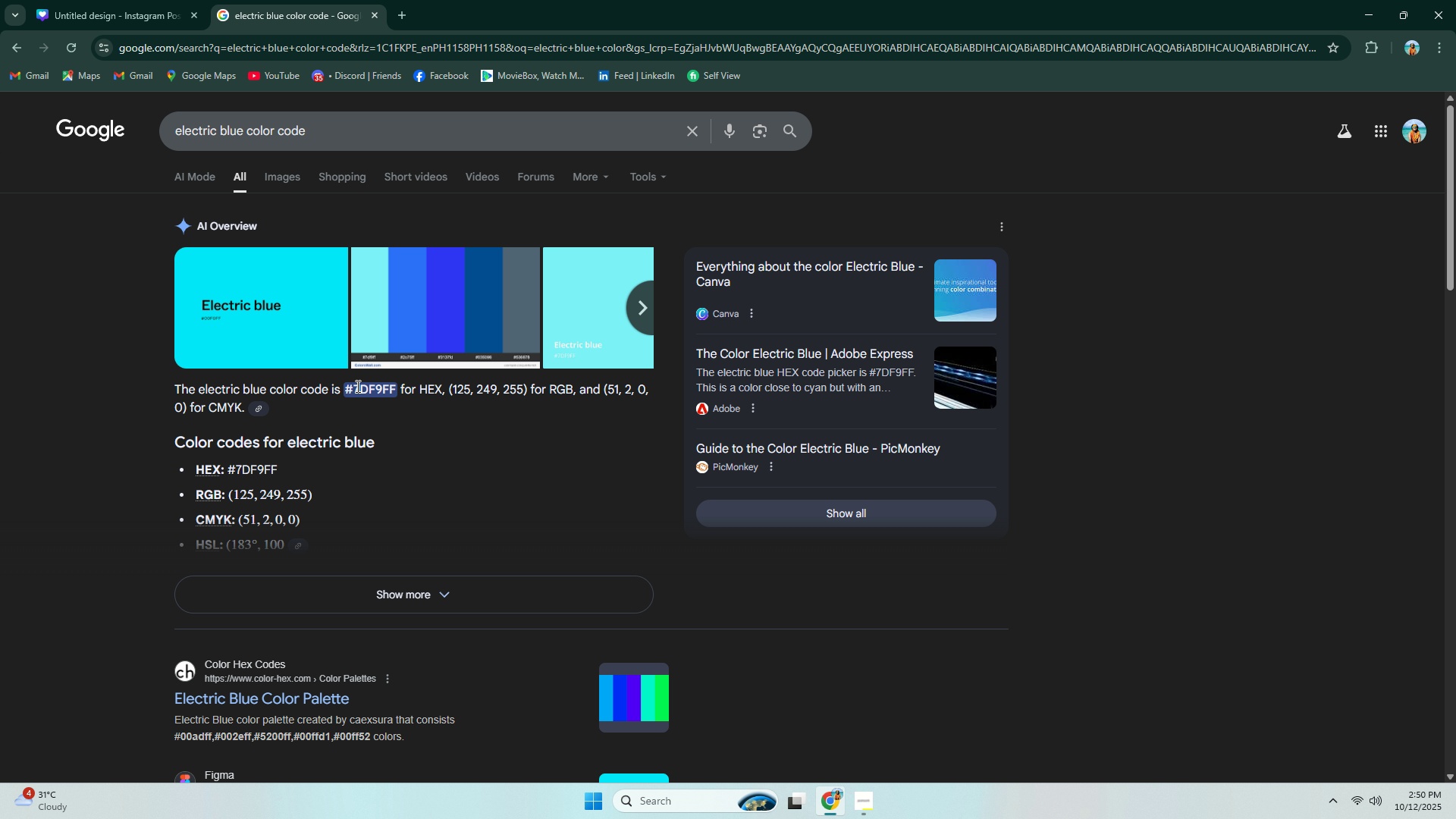 
scroll: coordinate [312, 379], scroll_direction: down, amount: 3.0
 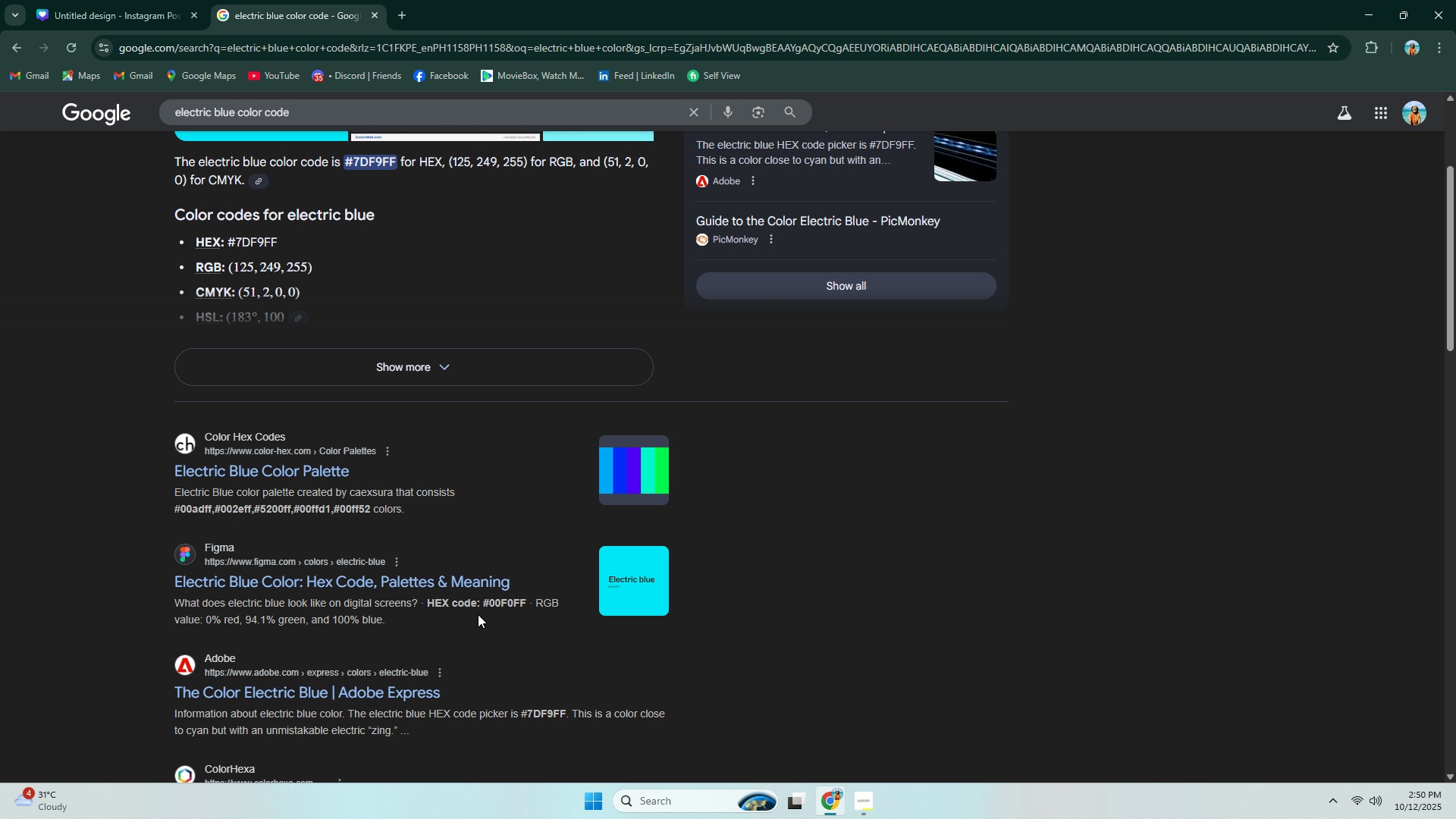 
wait(6.14)
 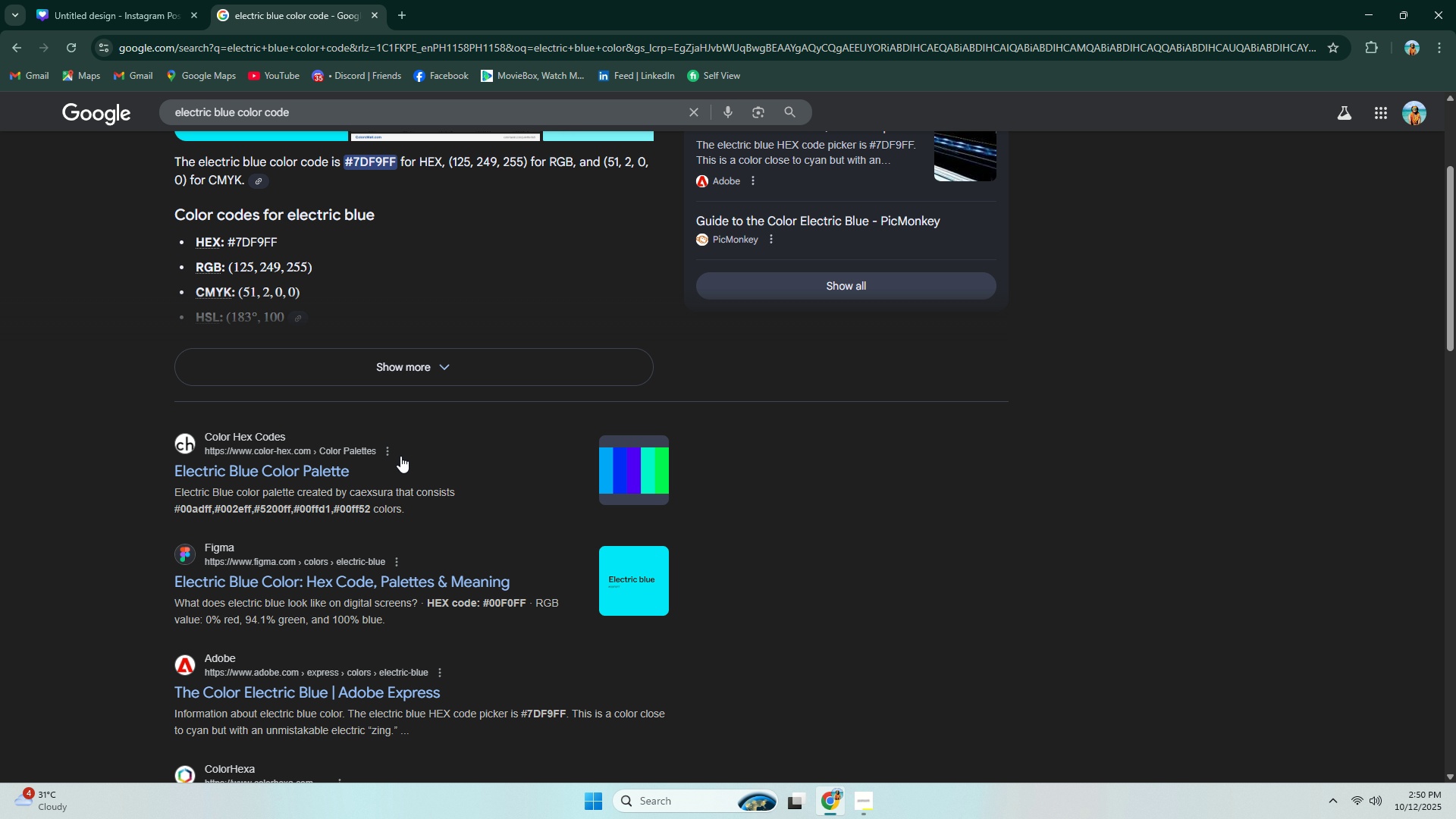 
scroll: coordinate [297, 500], scroll_direction: down, amount: 1.0
 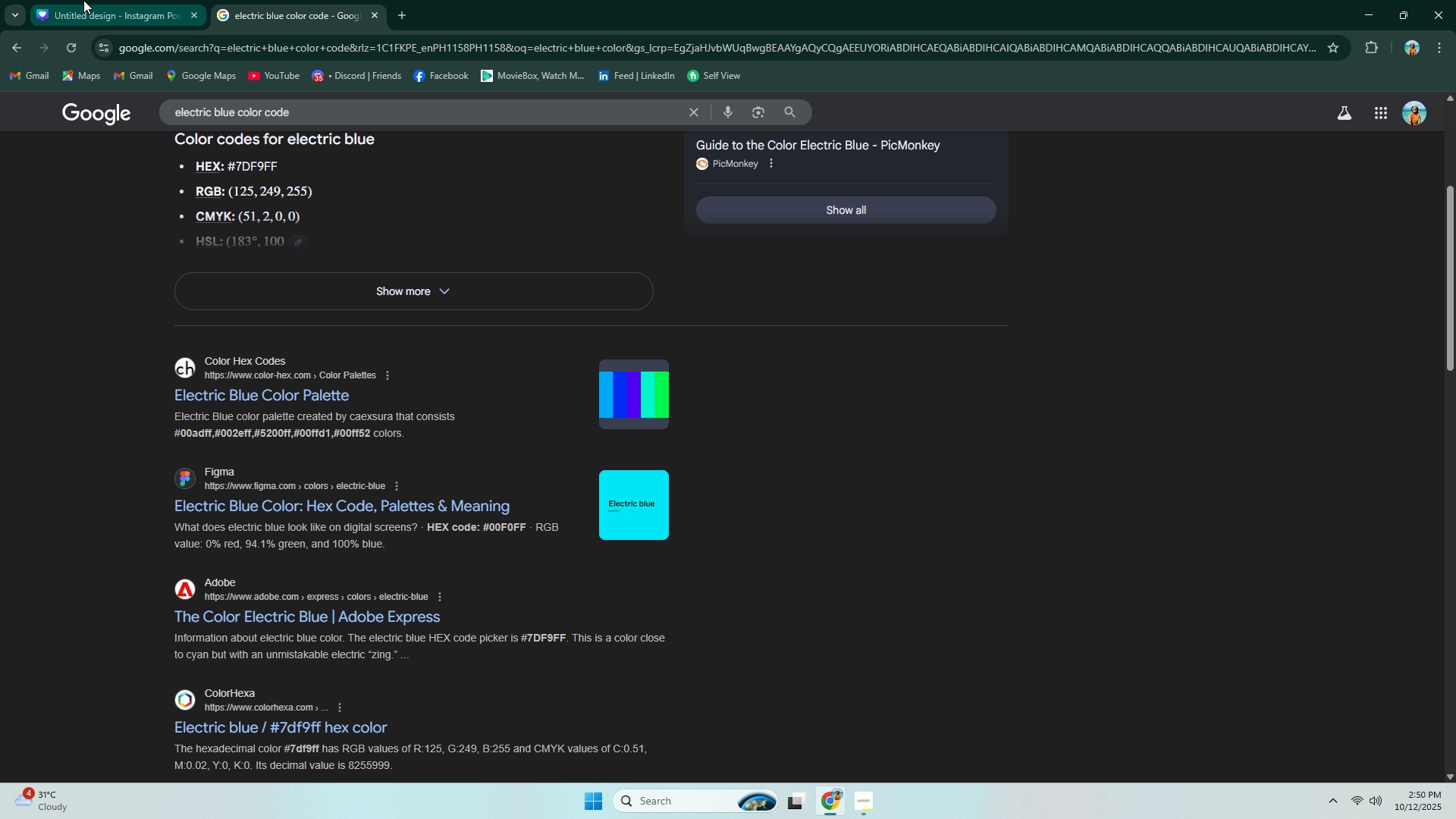 
left_click([83, 0])
 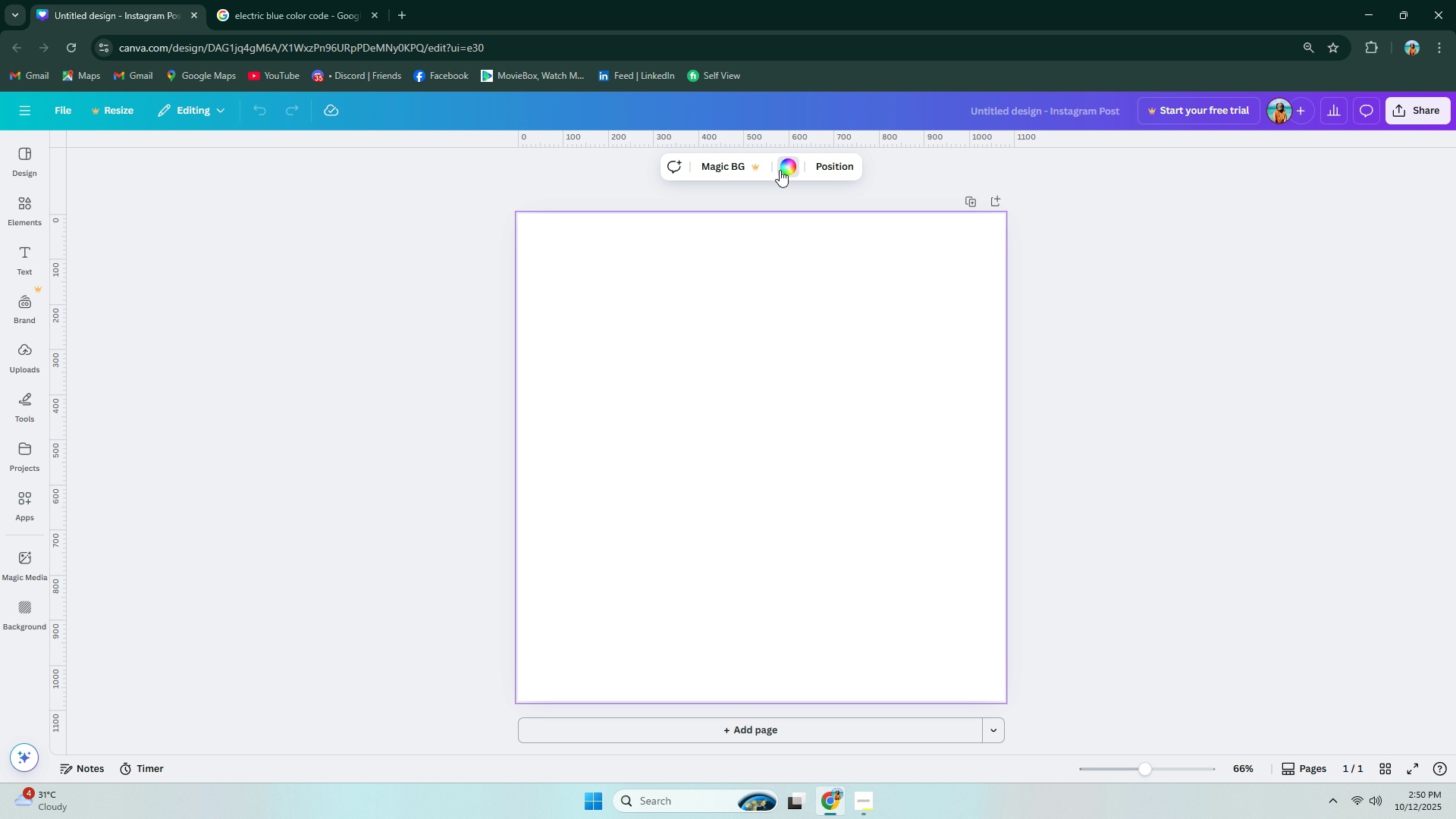 
left_click([206, 182])
 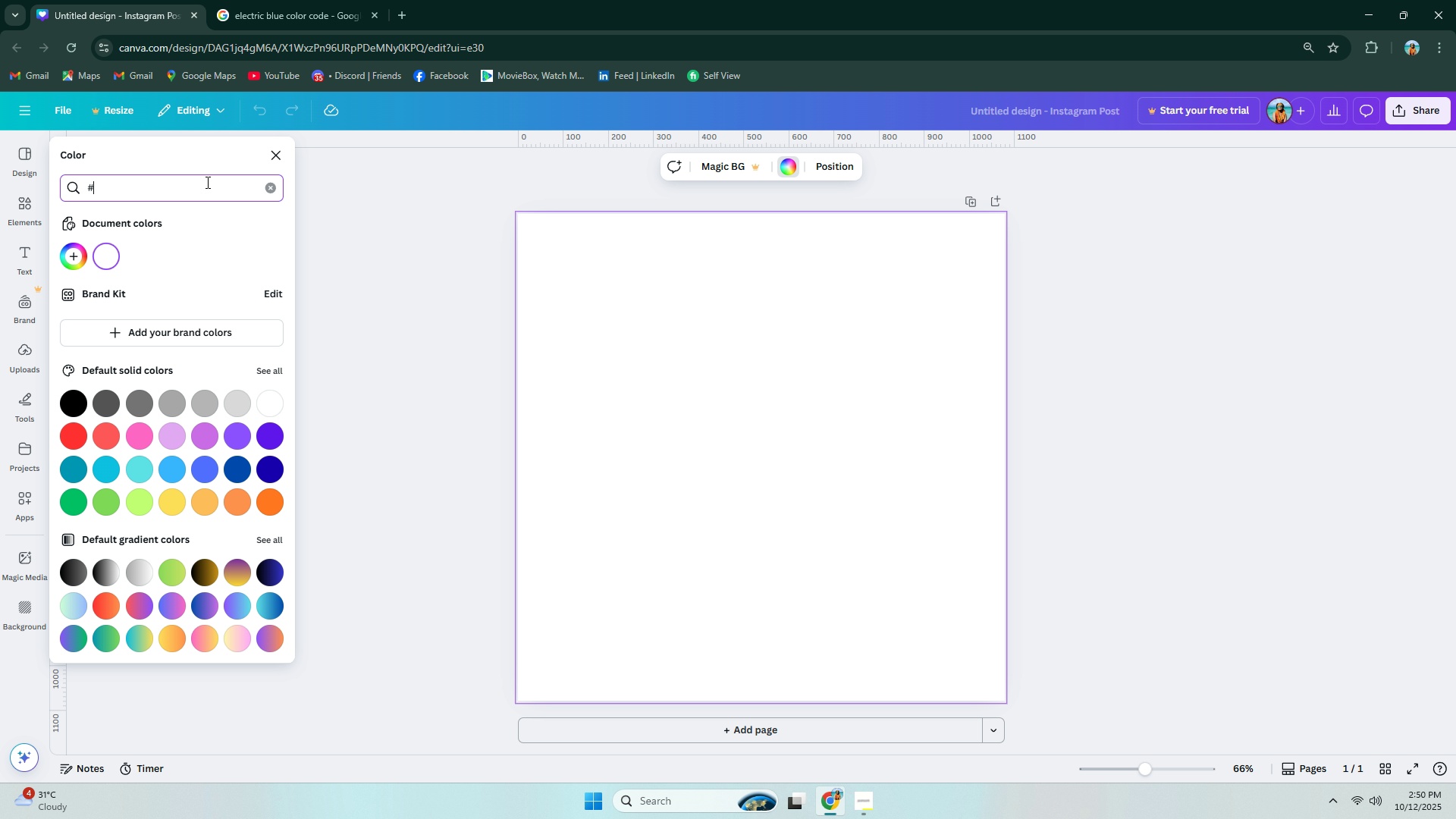 
type(#007b)
key(Backspace)
type(BFF)
 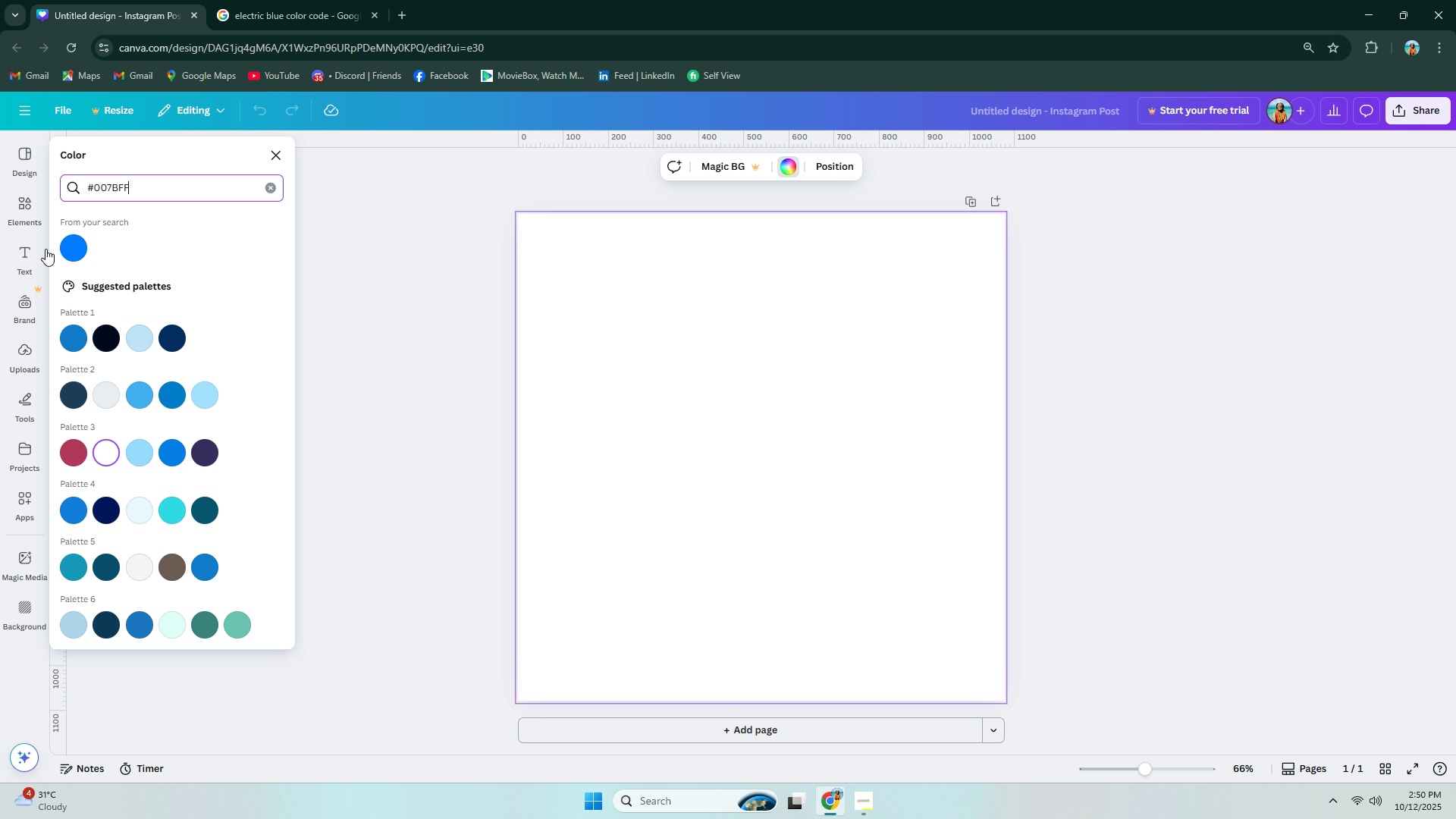 
left_click([73, 241])
 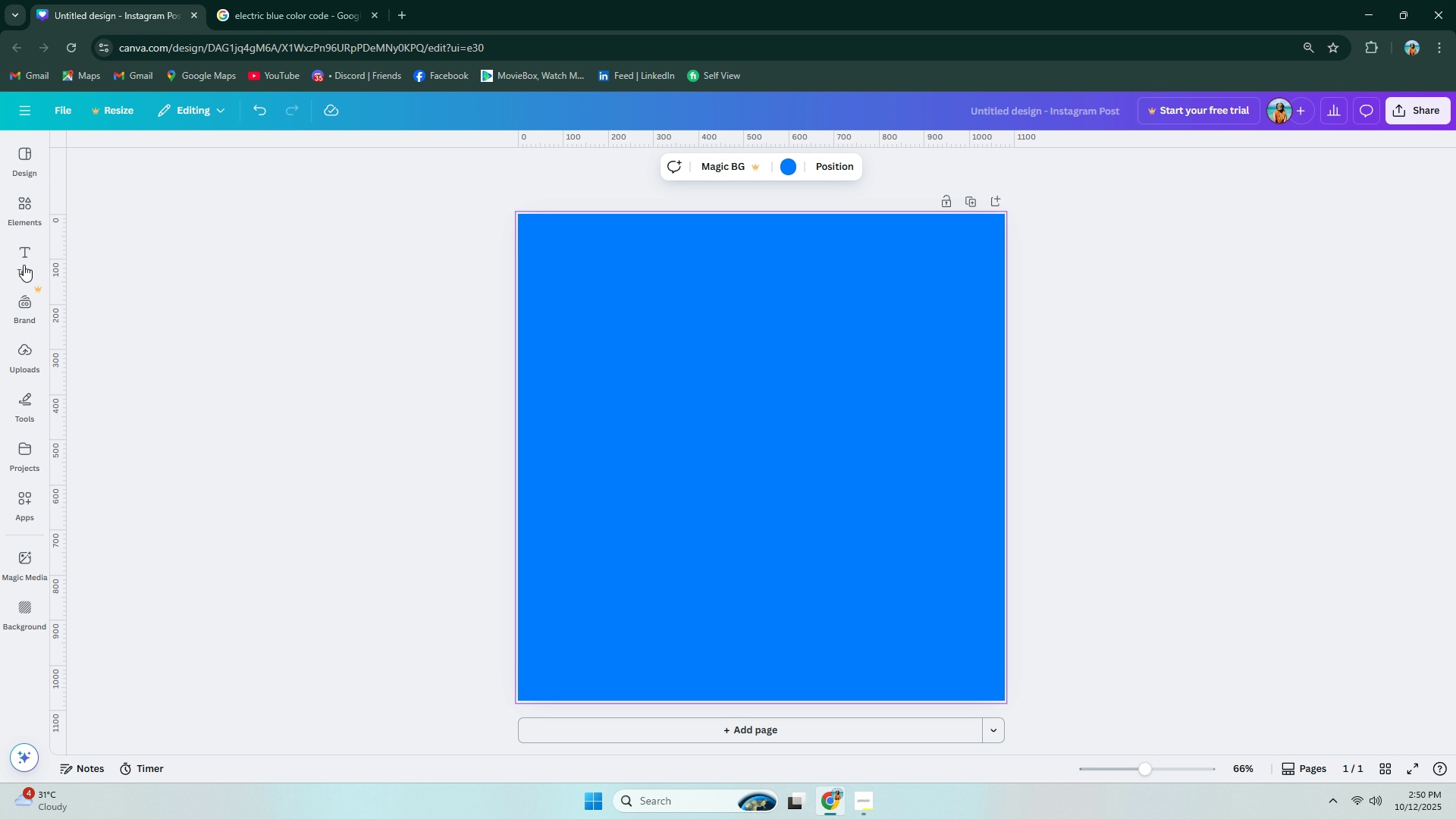 
key(Alt+AltLeft)
 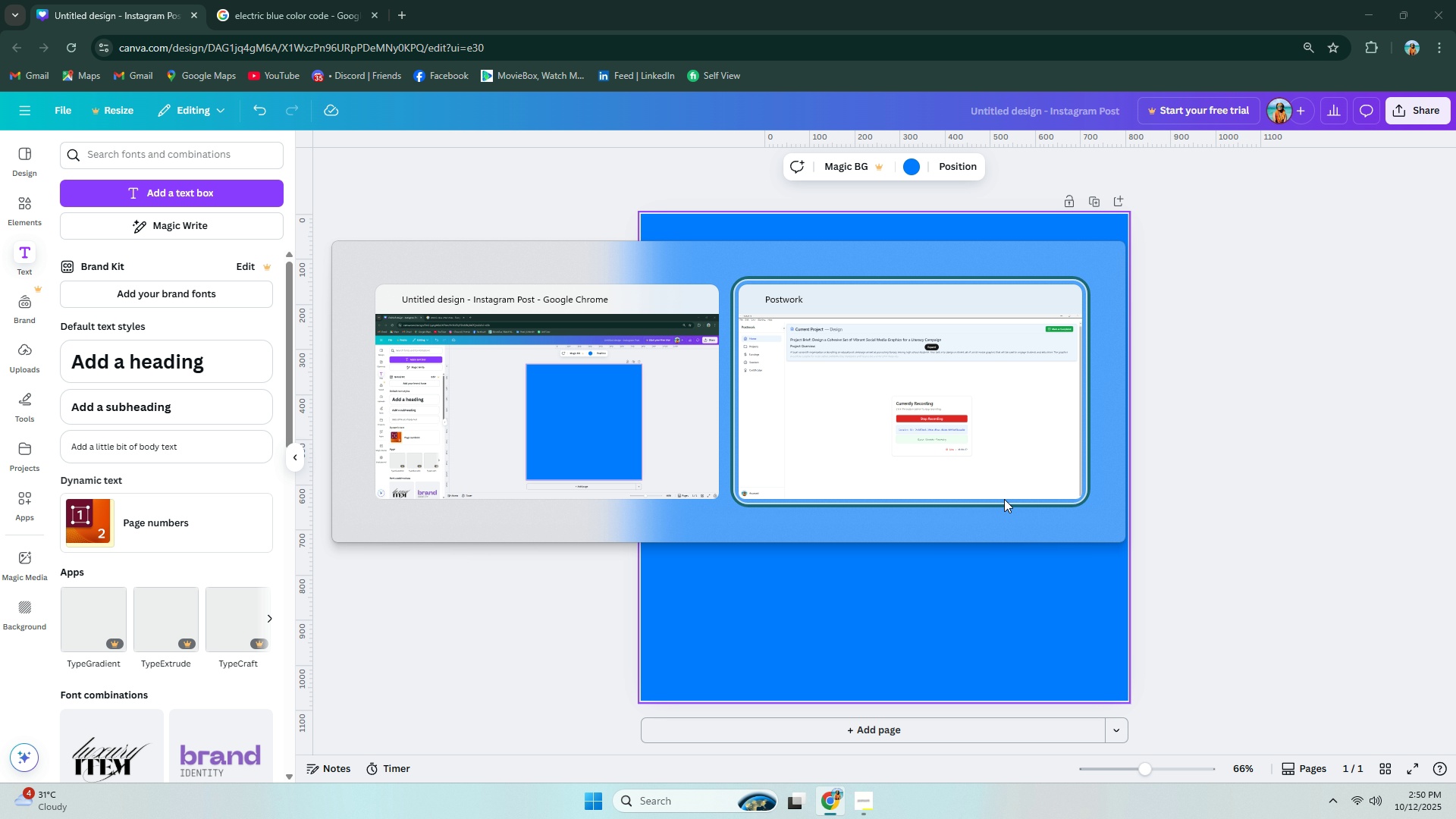 
key(Alt+Tab)